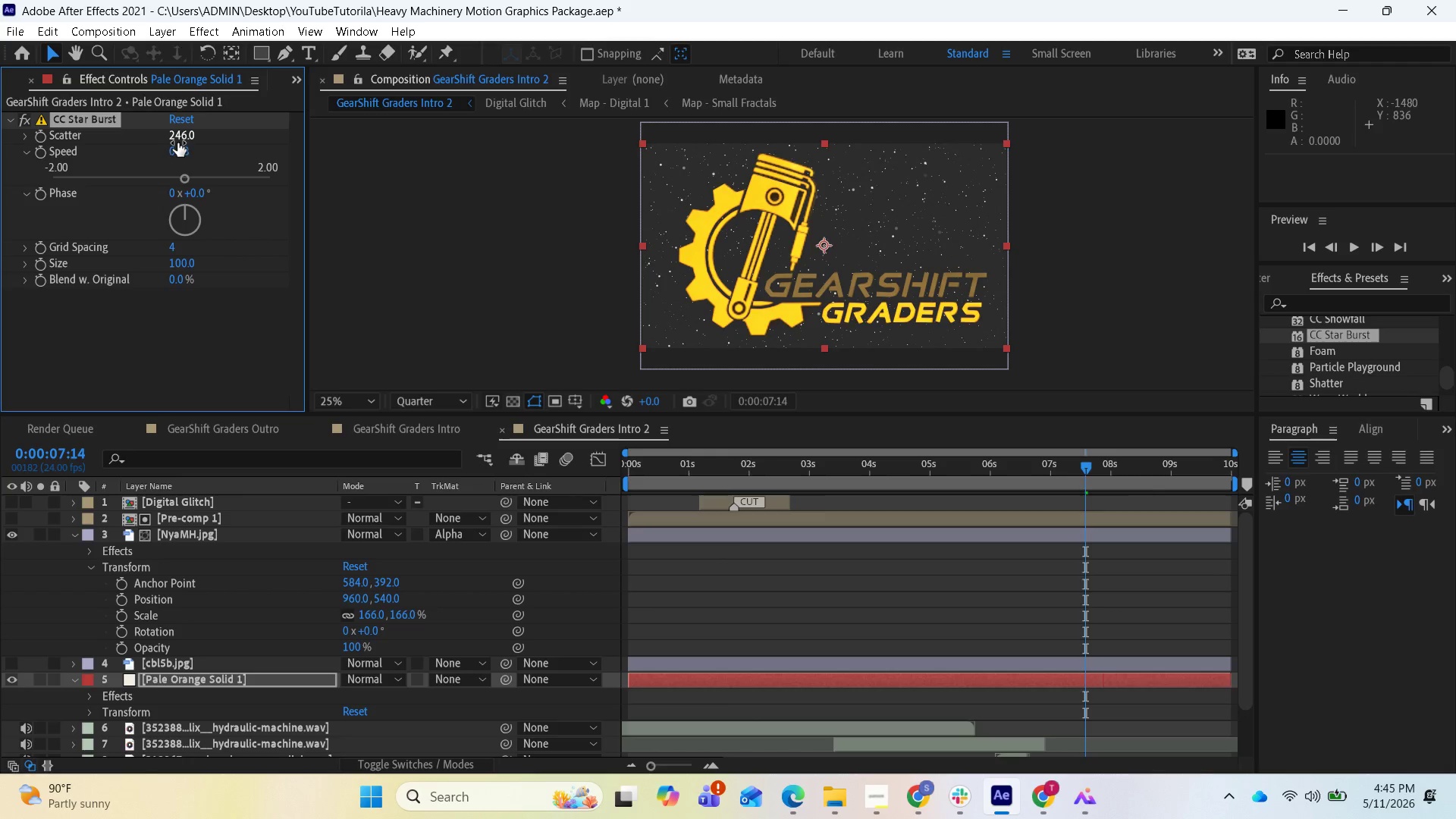 
left_click_drag(start_coordinate=[177, 142], to_coordinate=[382, 146])
 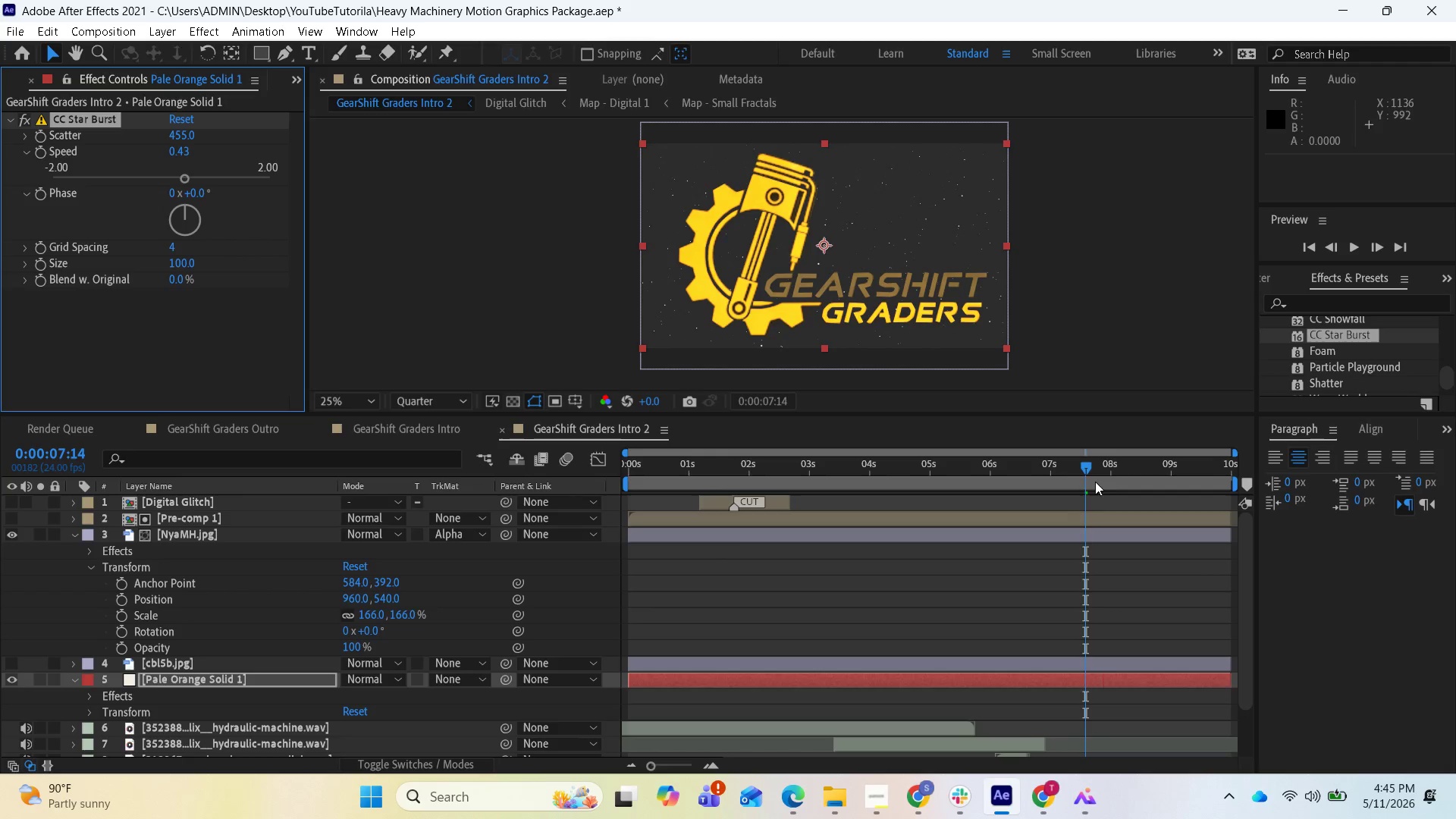 
left_click_drag(start_coordinate=[1082, 469], to_coordinate=[604, 583])
 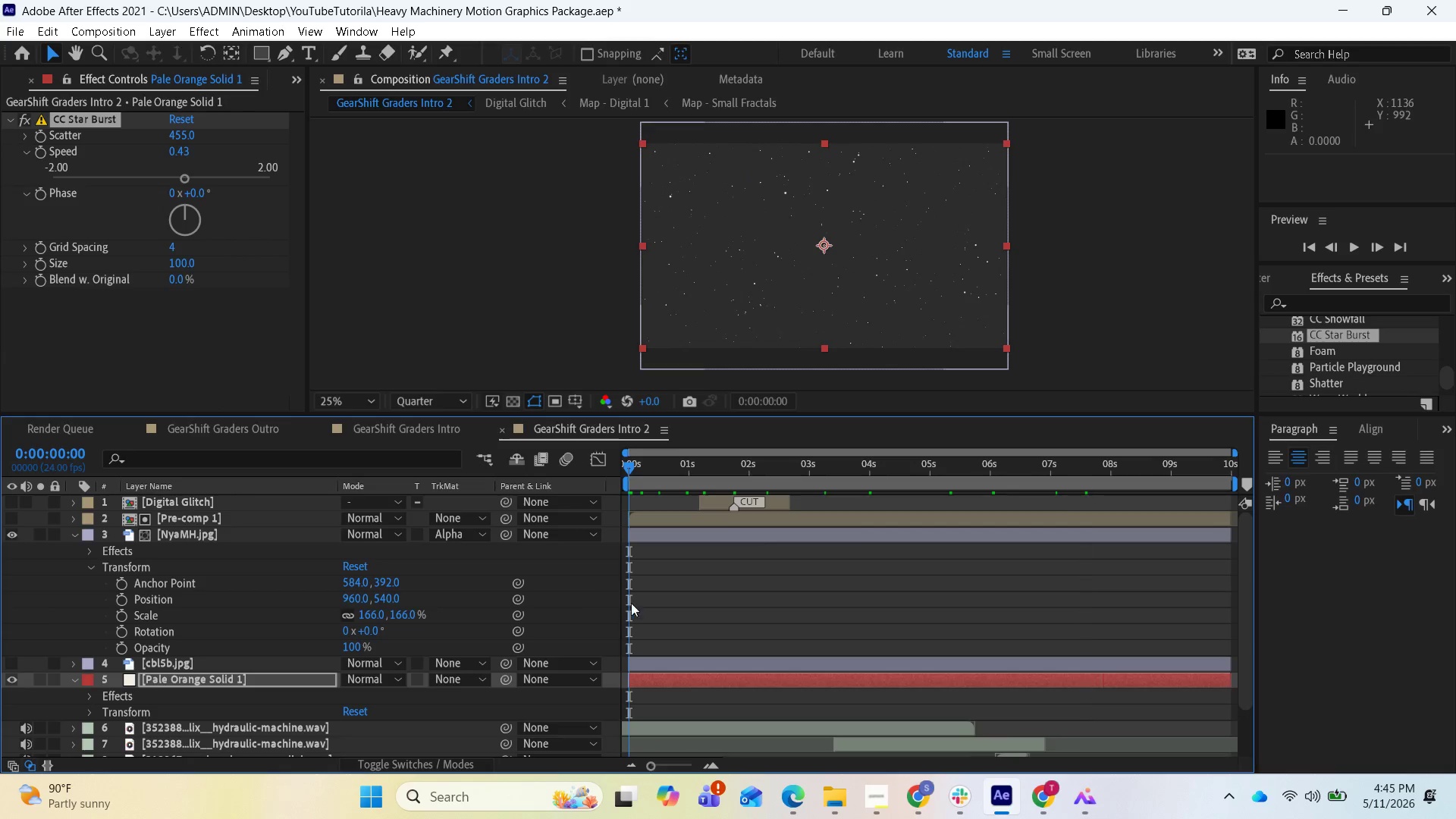 
key(Space)
 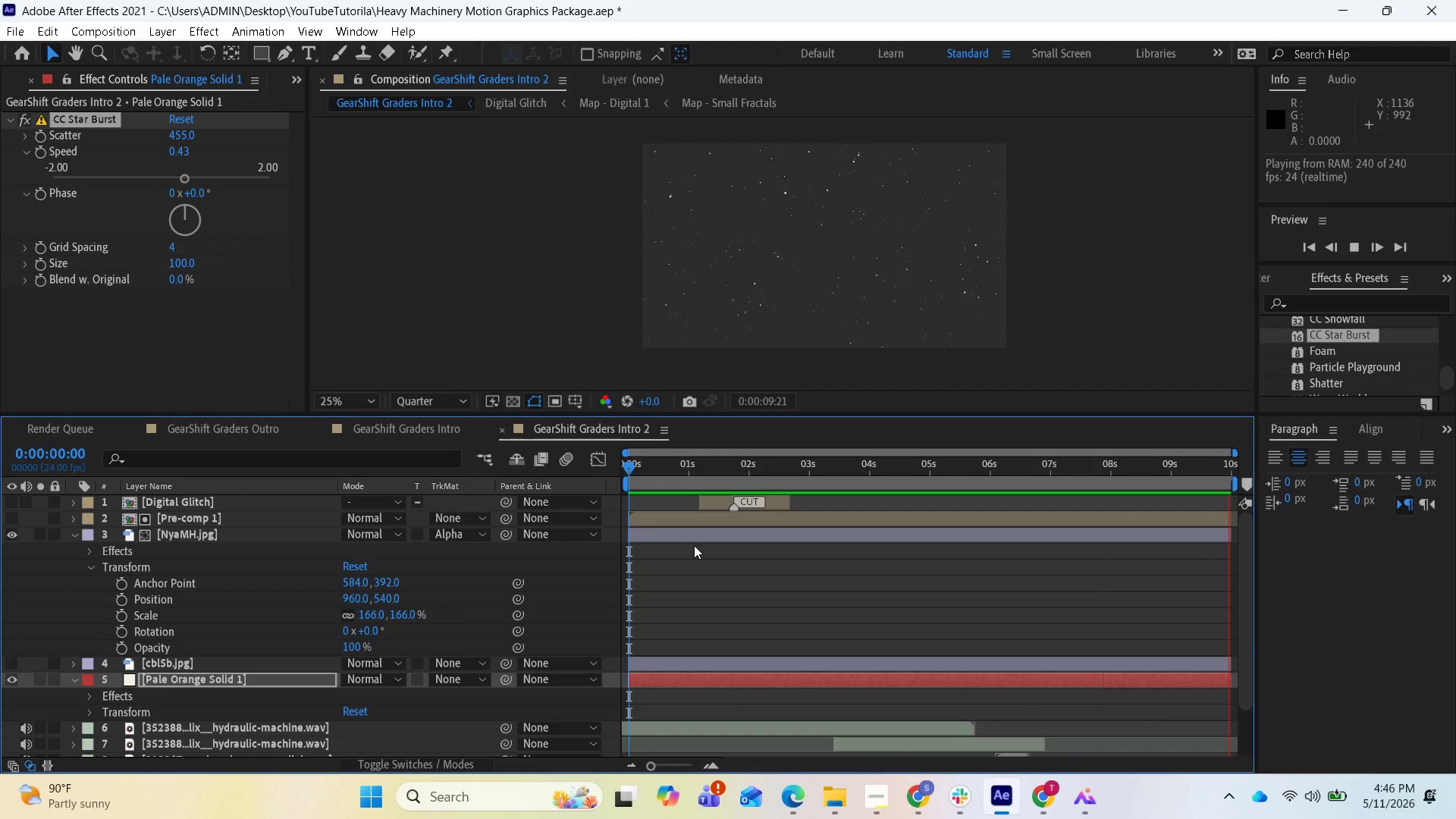 
wait(36.16)
 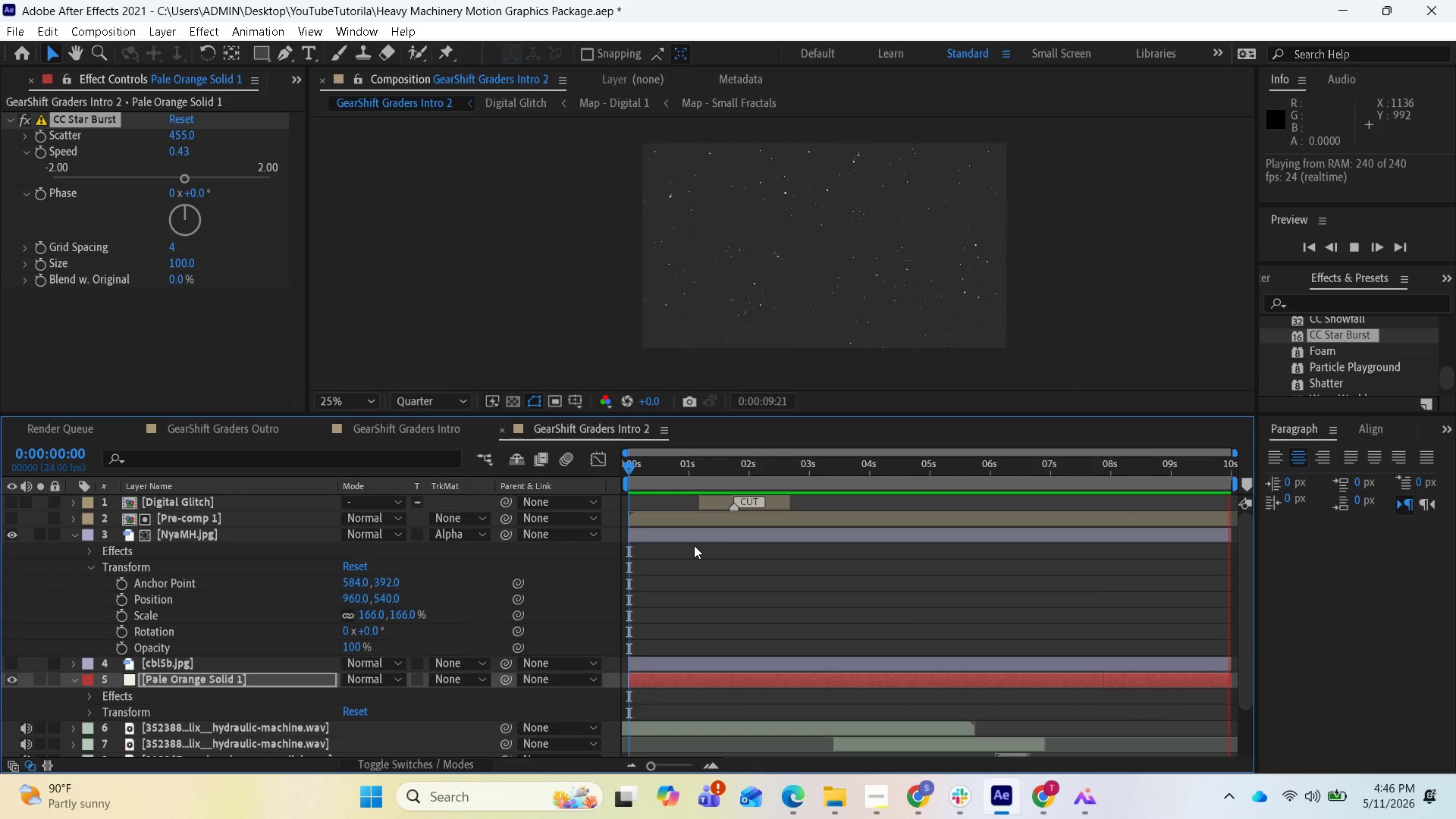 
key(Space)
 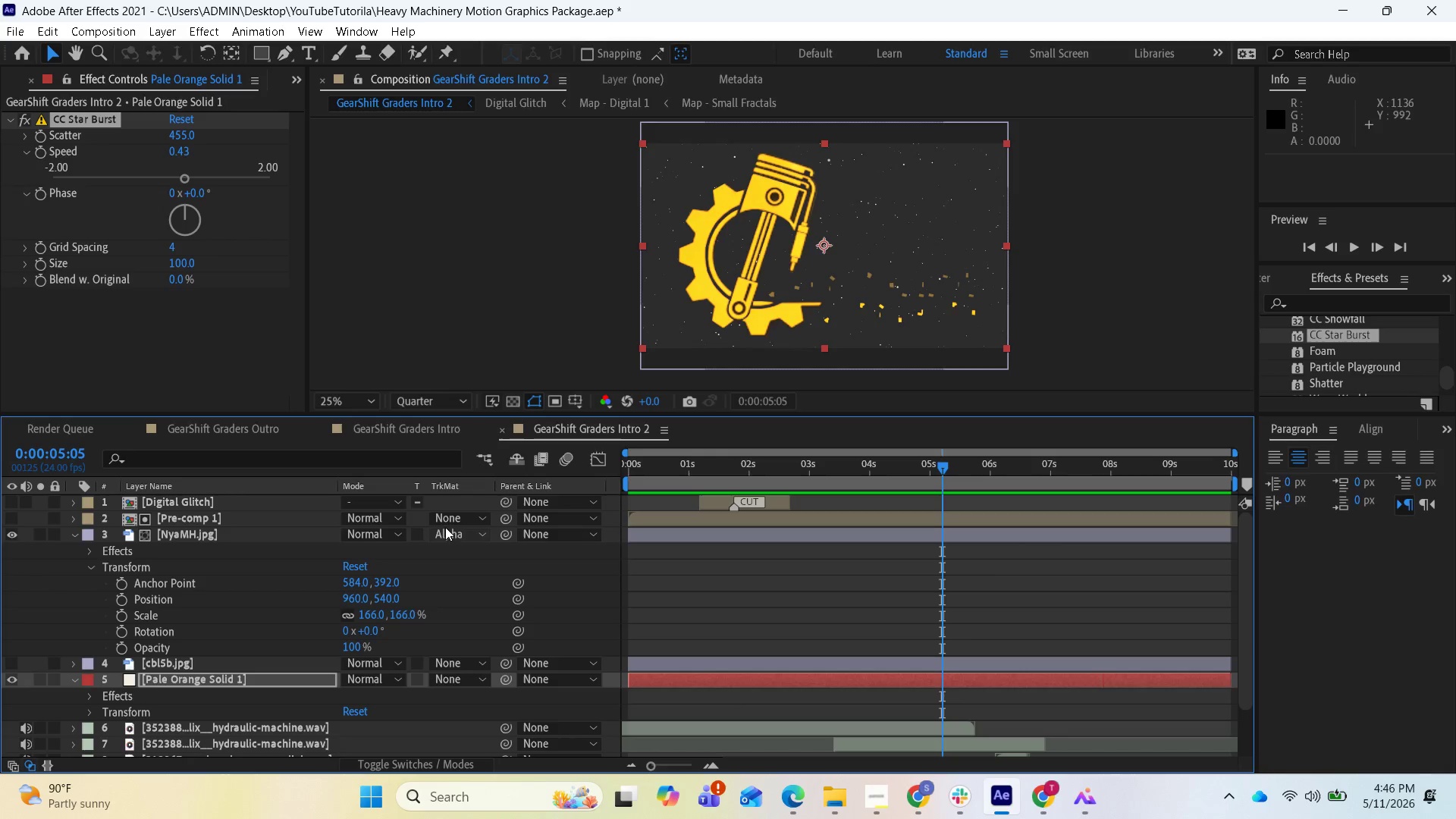 
wait(11.2)
 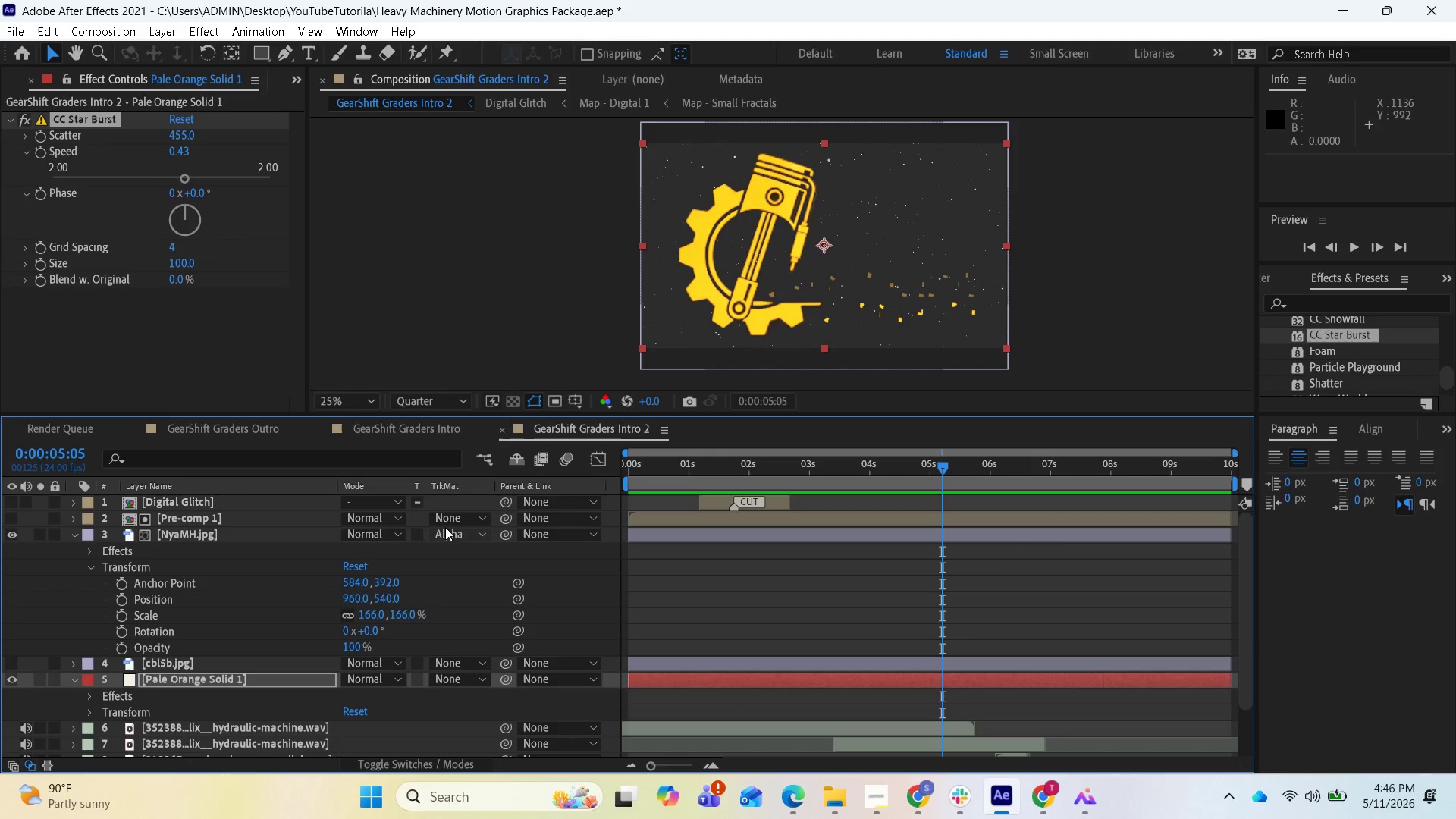 
left_click_drag(start_coordinate=[866, 798], to_coordinate=[861, 797])